 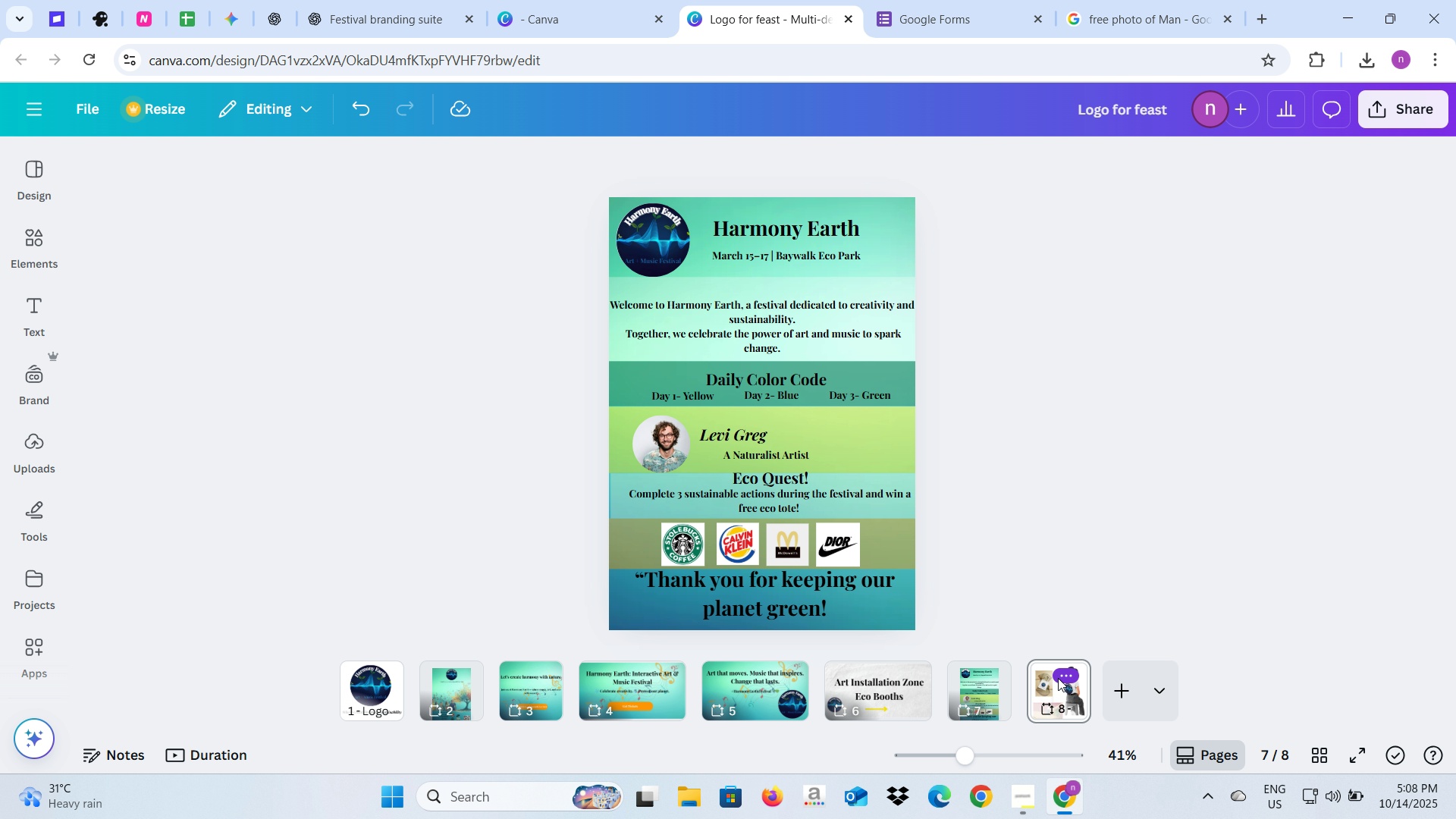 
key(Alt+AltLeft)
 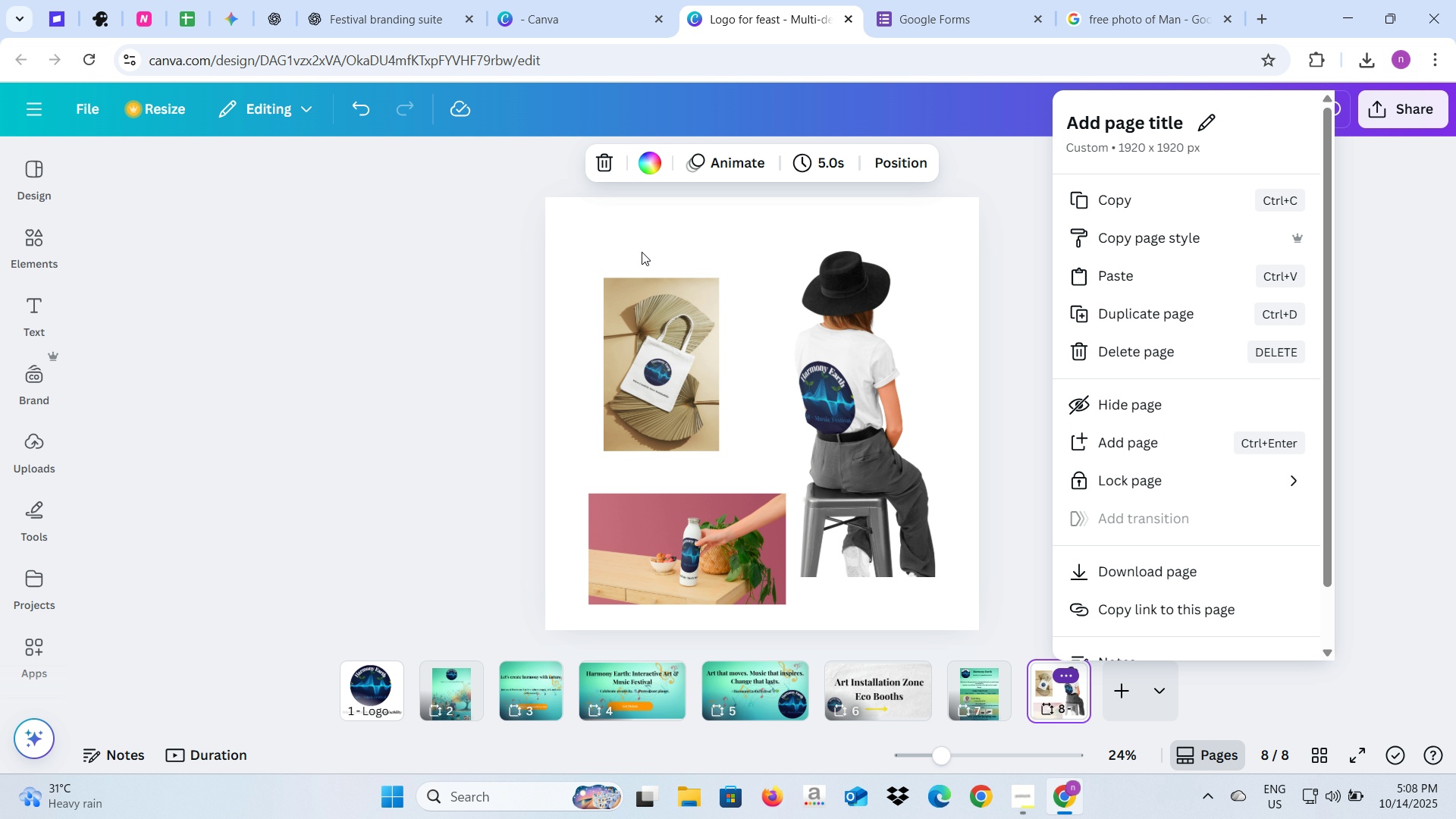 
key(Alt+Tab)
 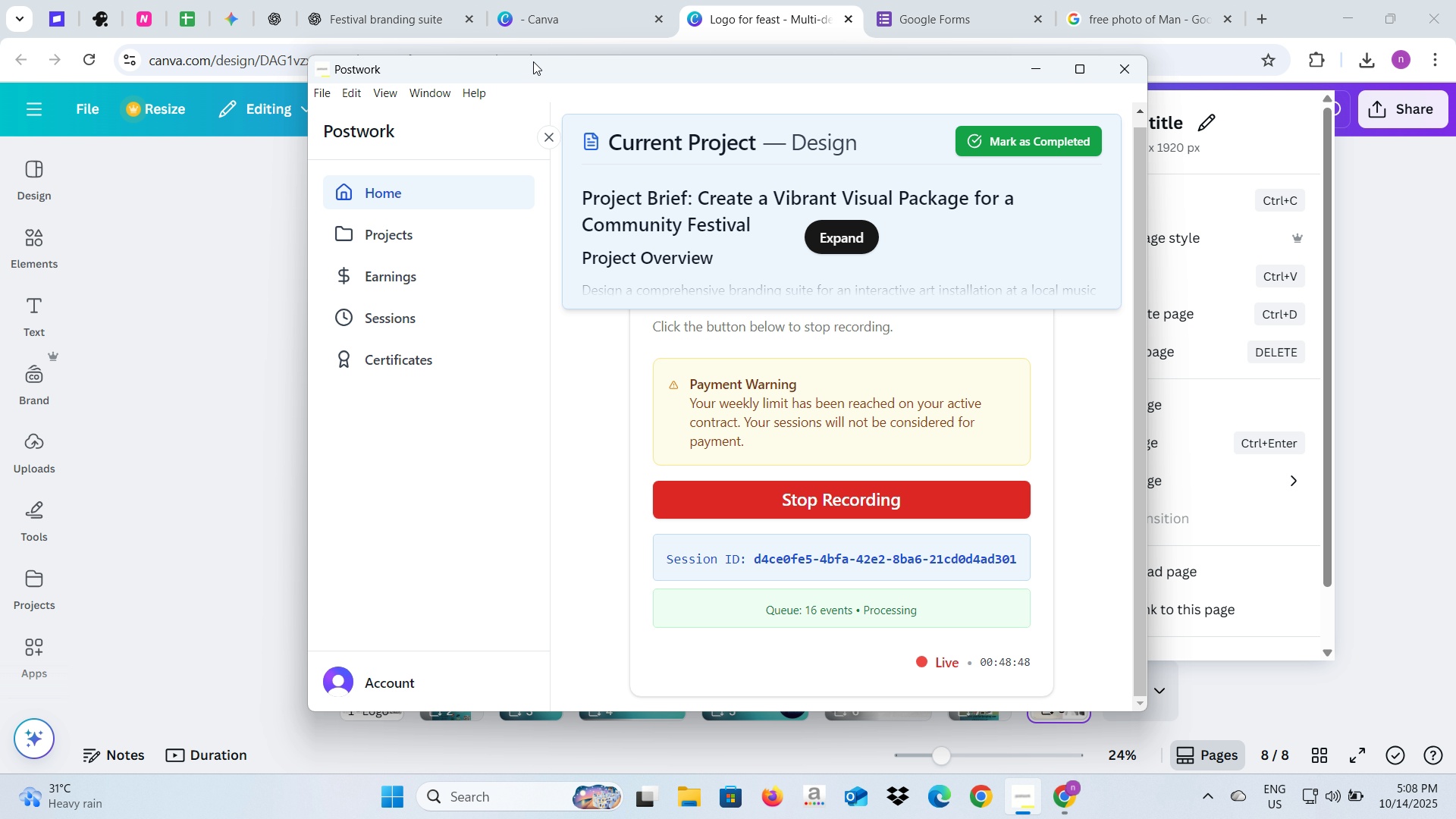 
key(Alt+AltLeft)
 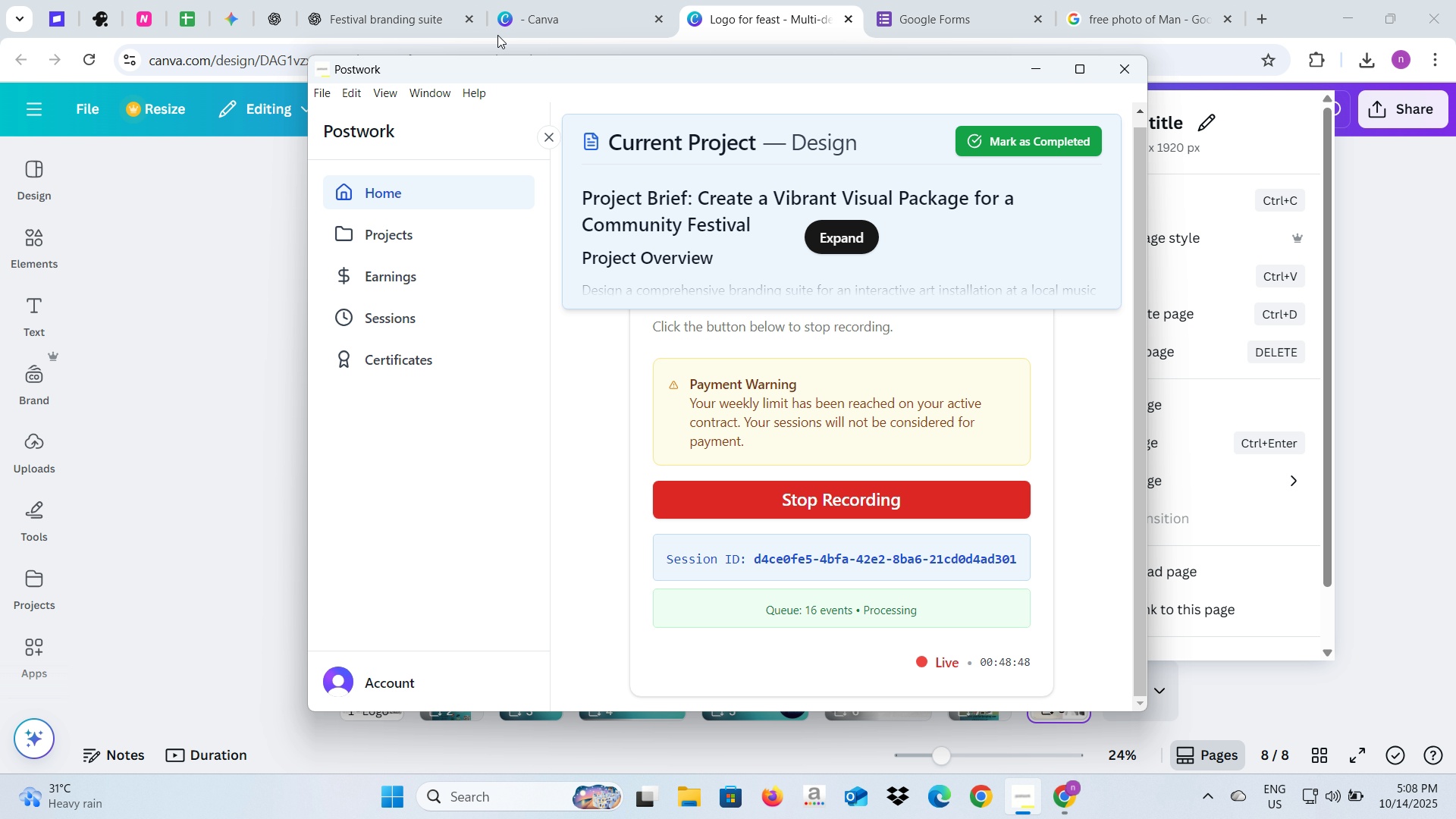 
key(Alt+Tab)
 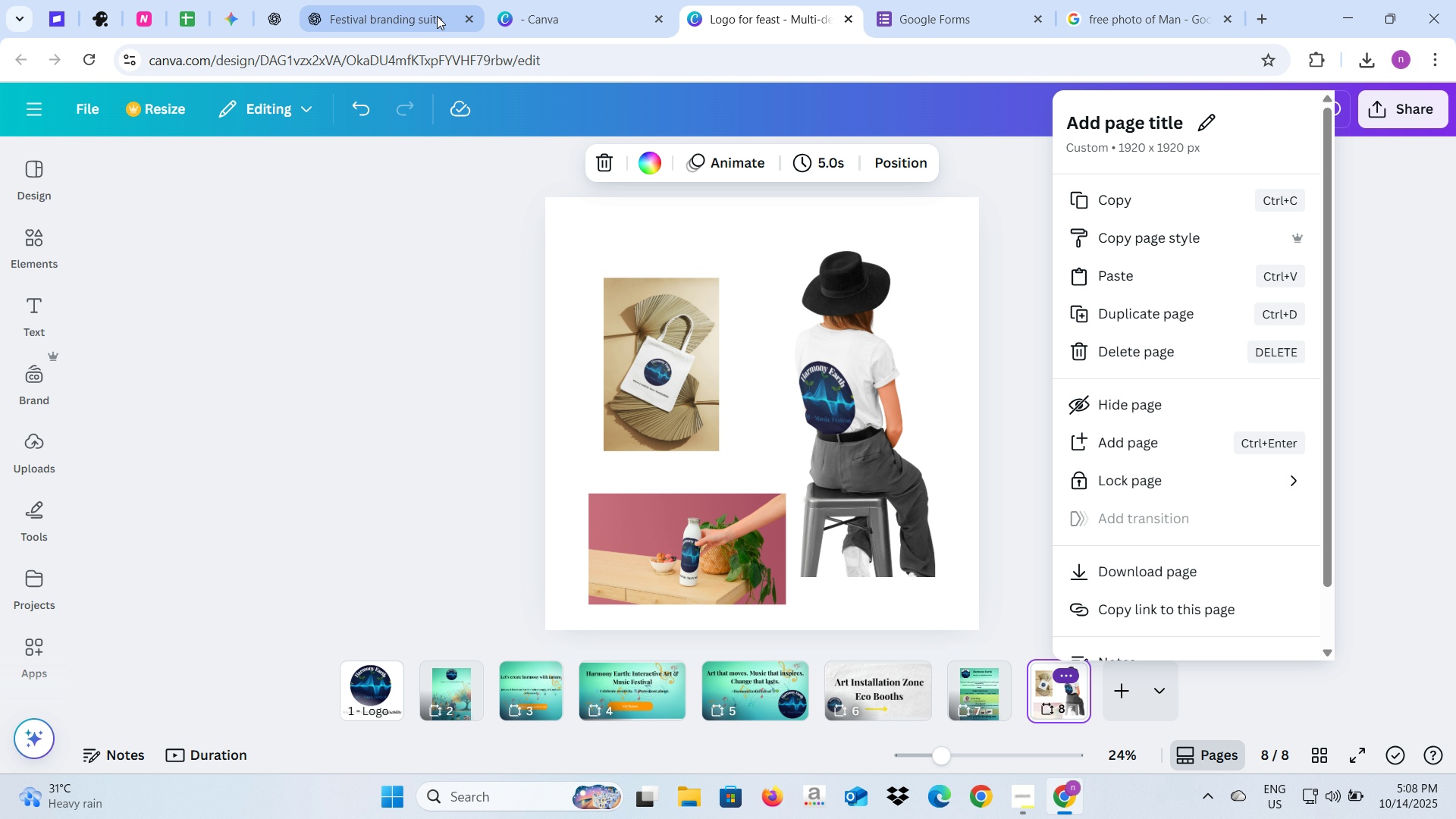 
left_click([437, 16])
 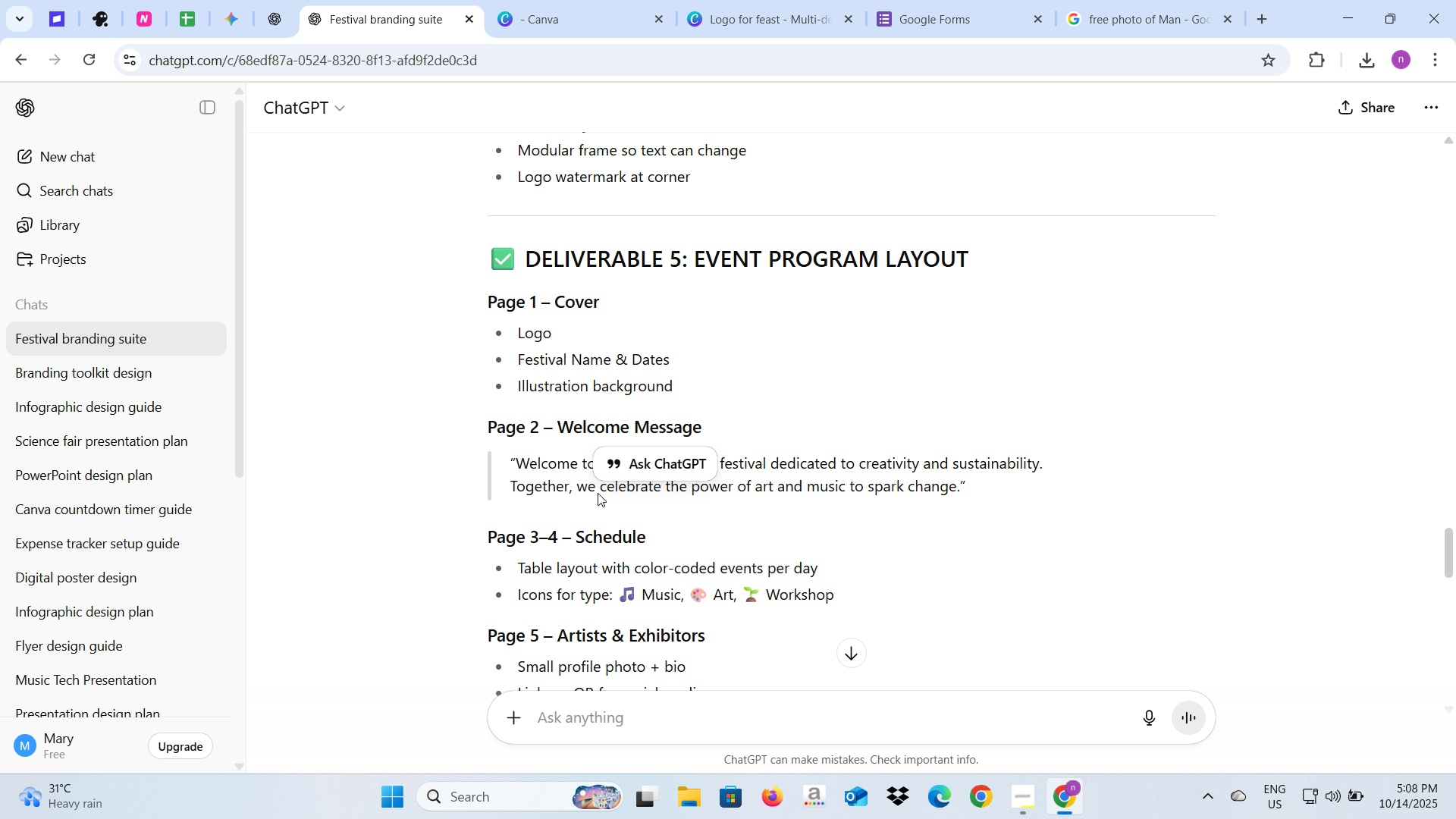 
scroll: coordinate [667, 530], scroll_direction: down, amount: 7.0
 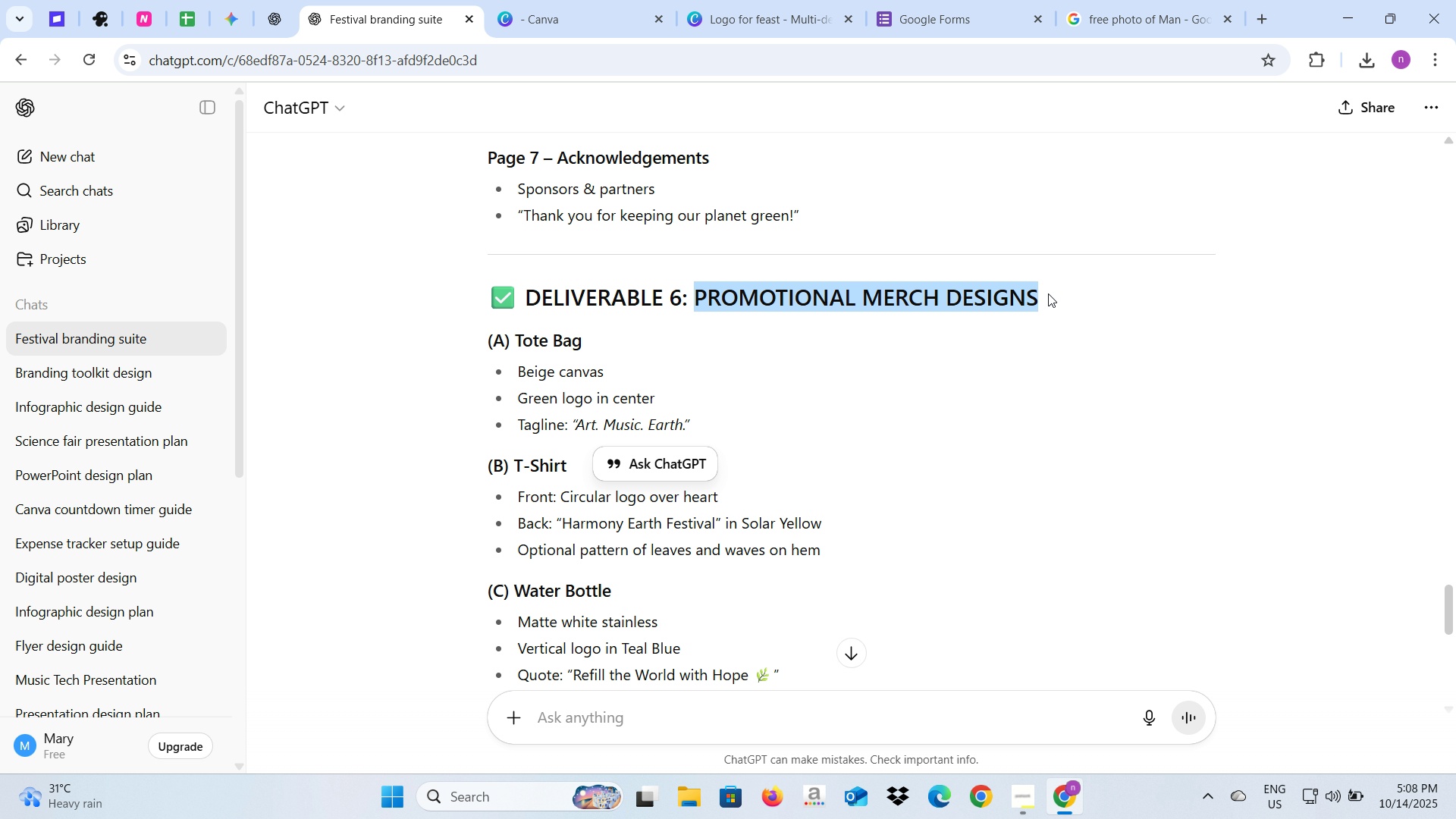 
key(Control+C)
 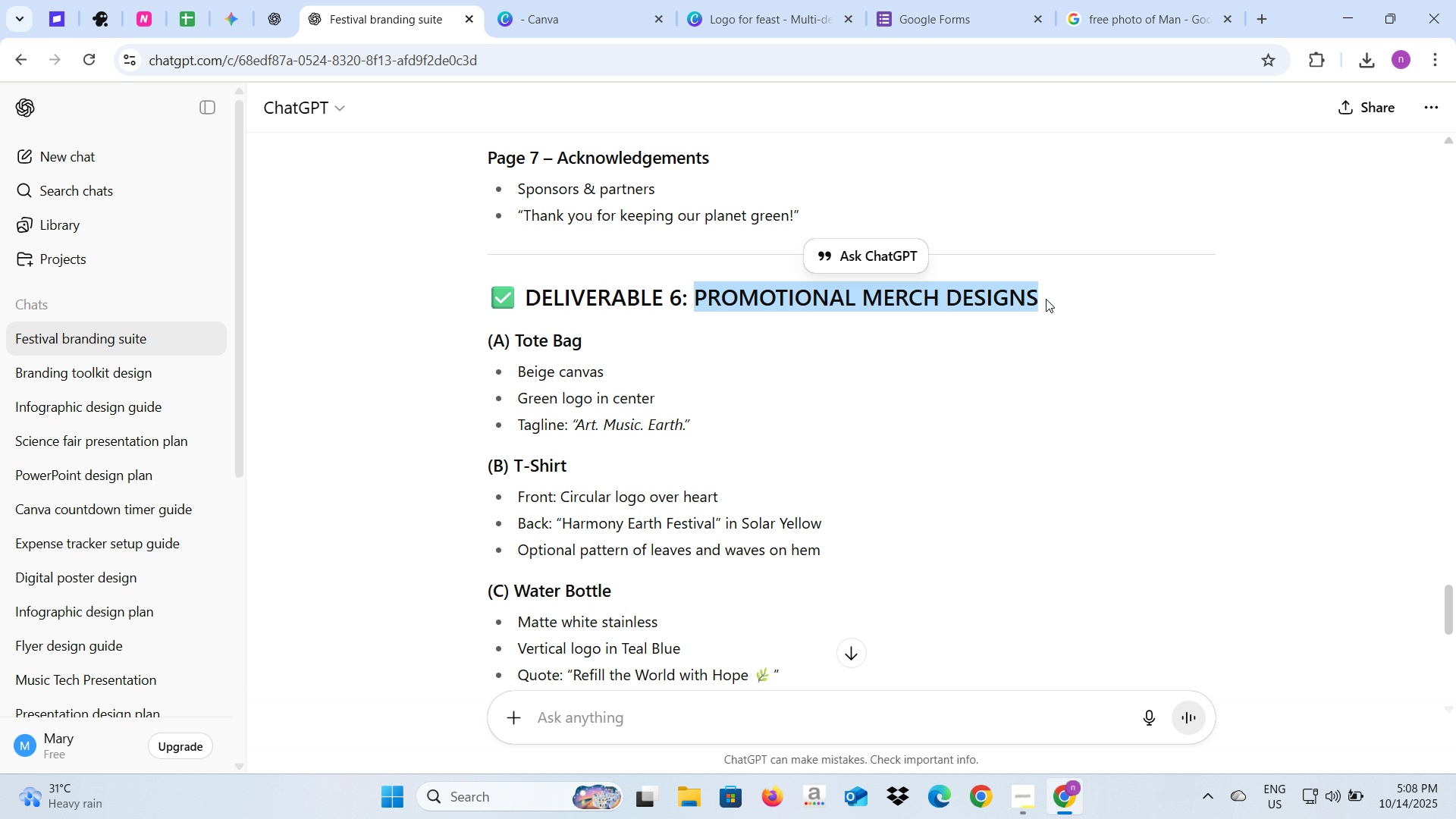 
key(Control+C)
 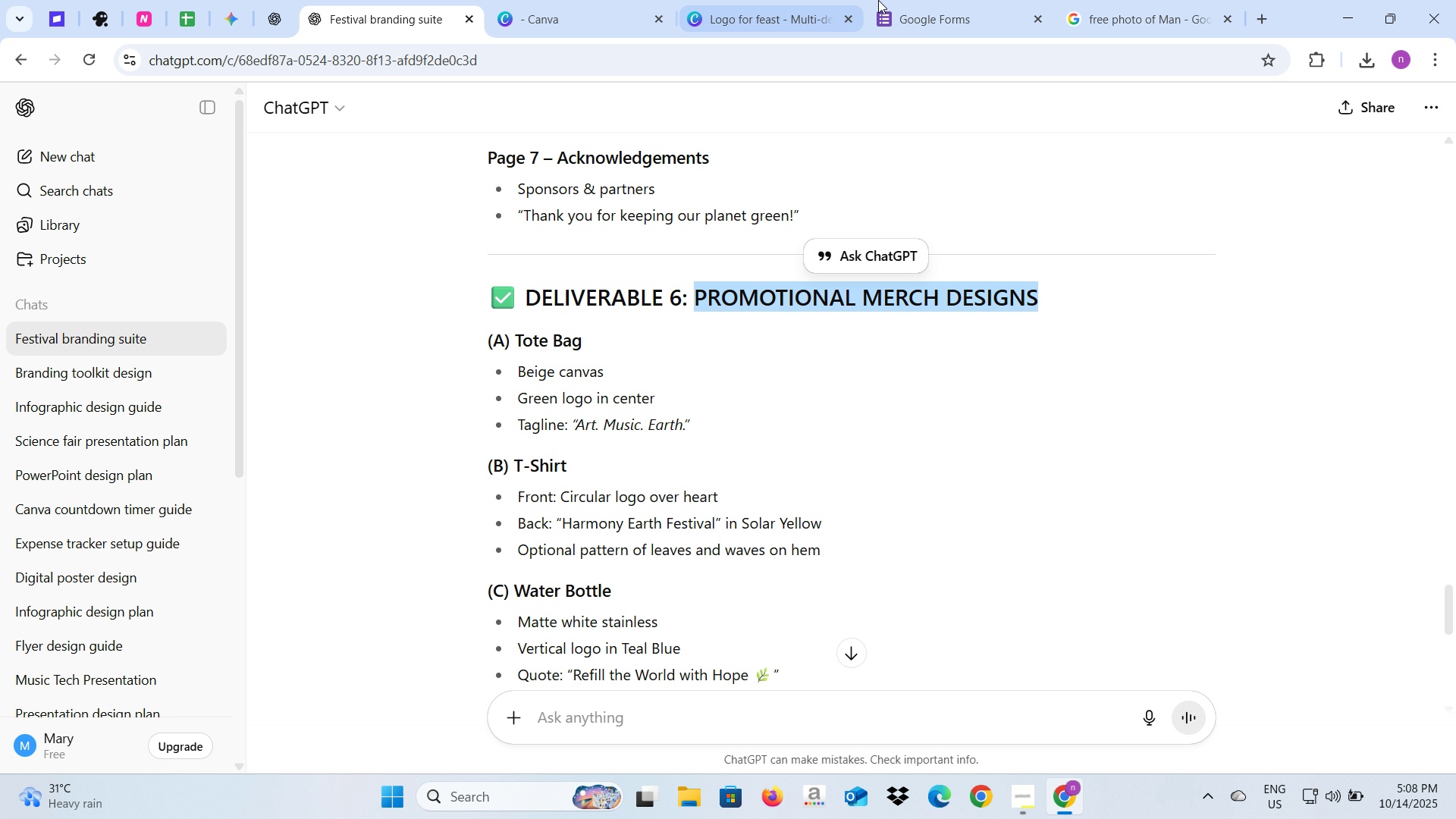 
left_click([752, 0])
 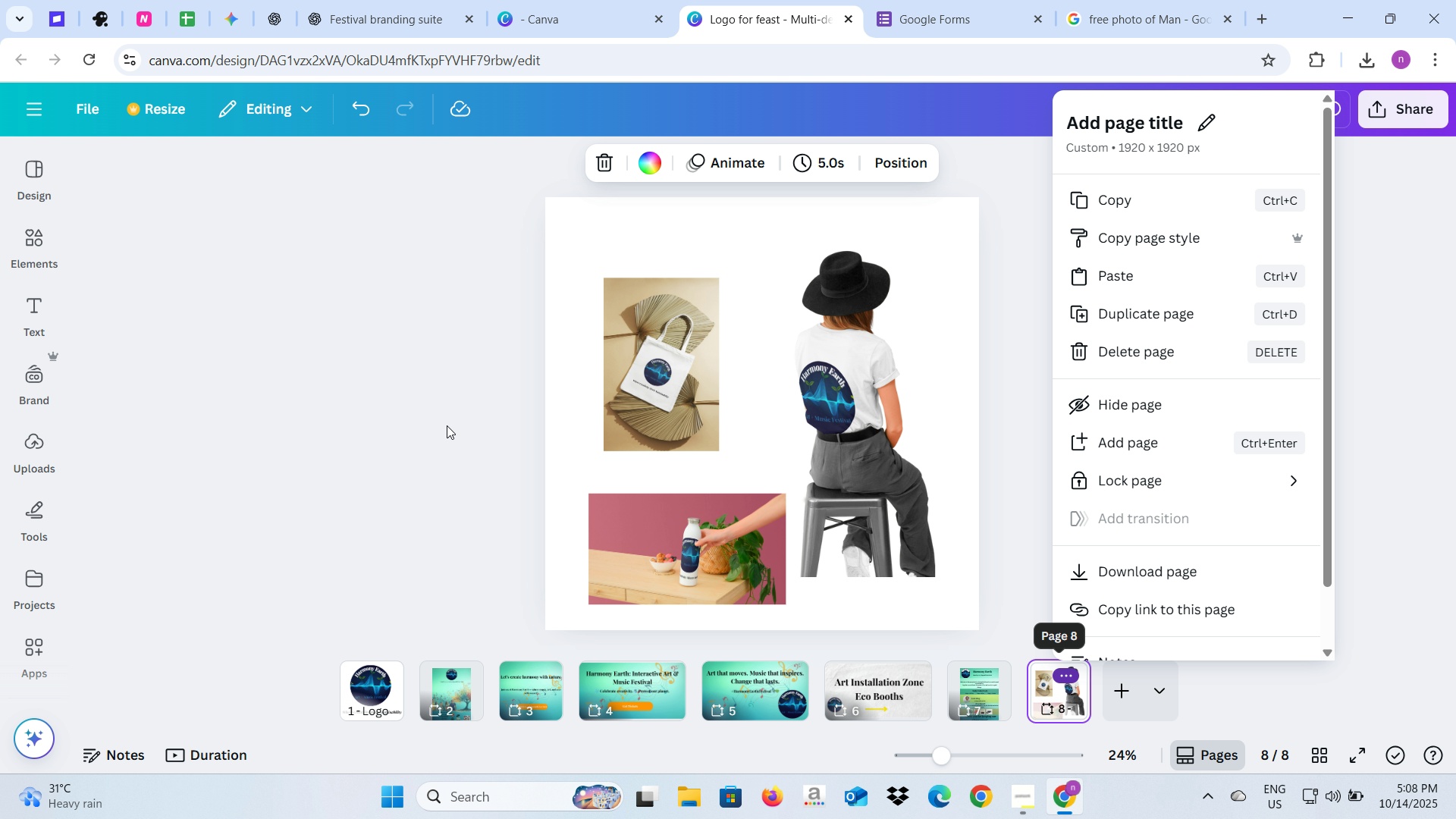 
left_click([445, 425])
 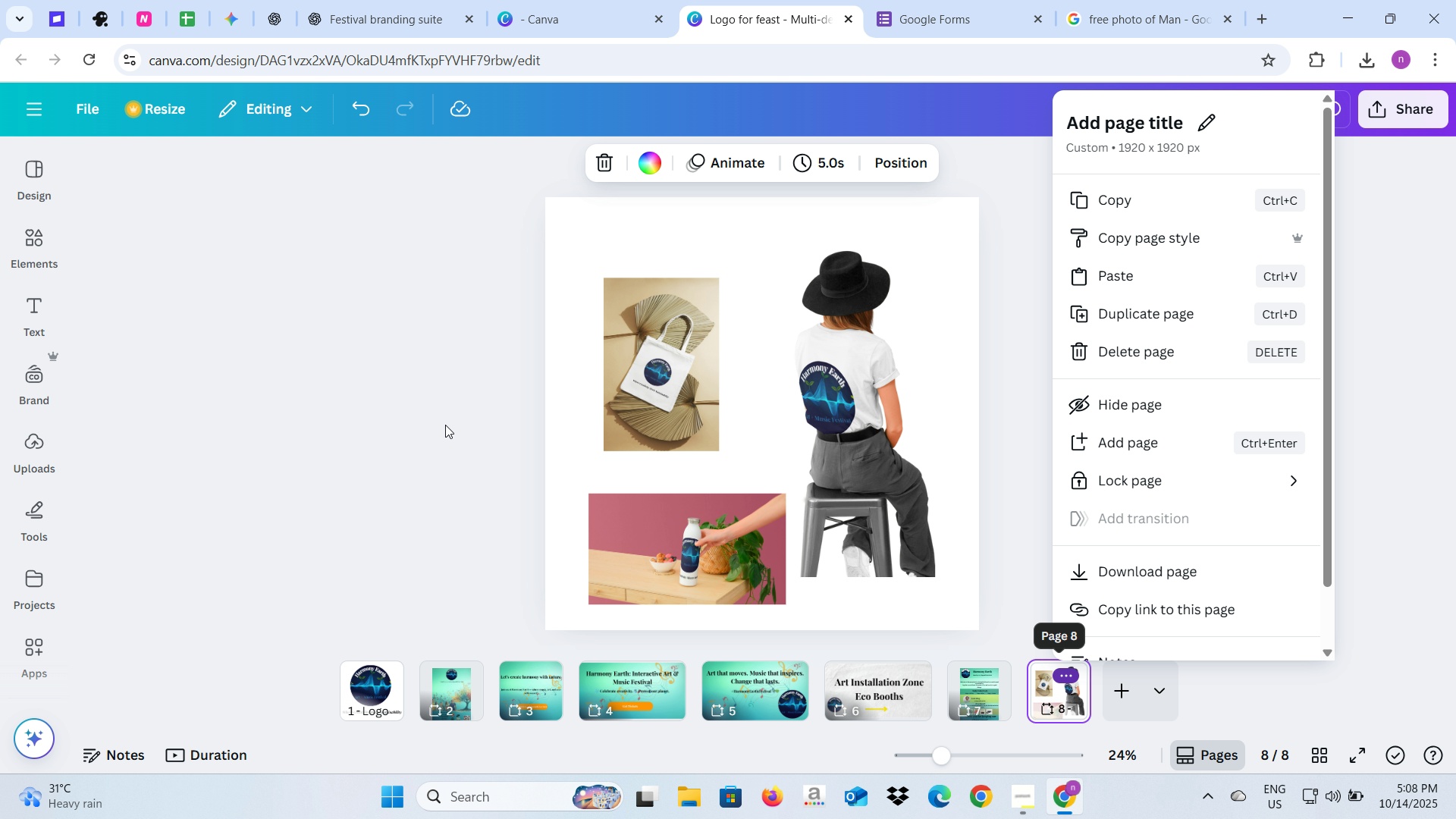 
key(Control+V)
 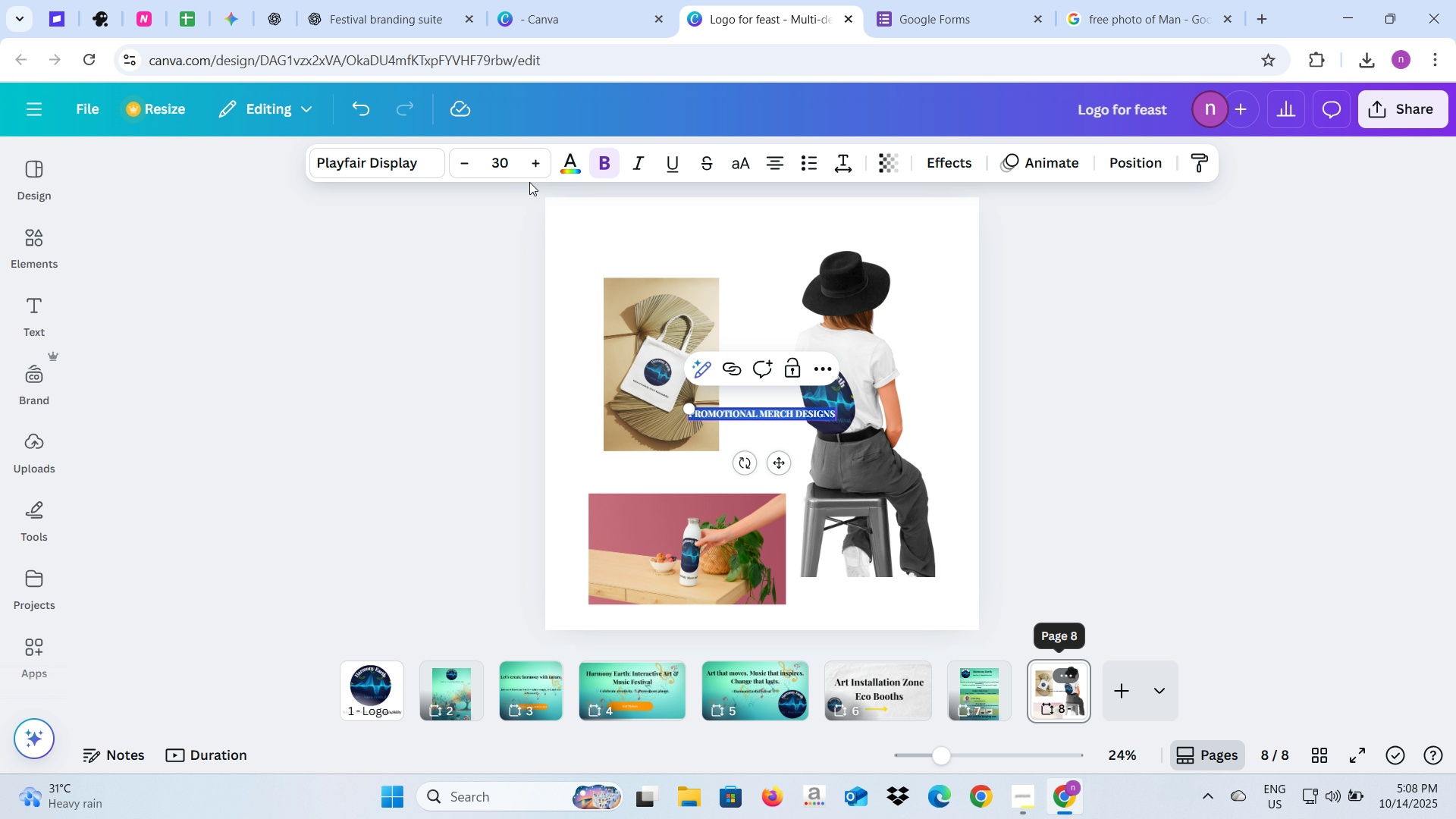 
left_click([497, 162])
 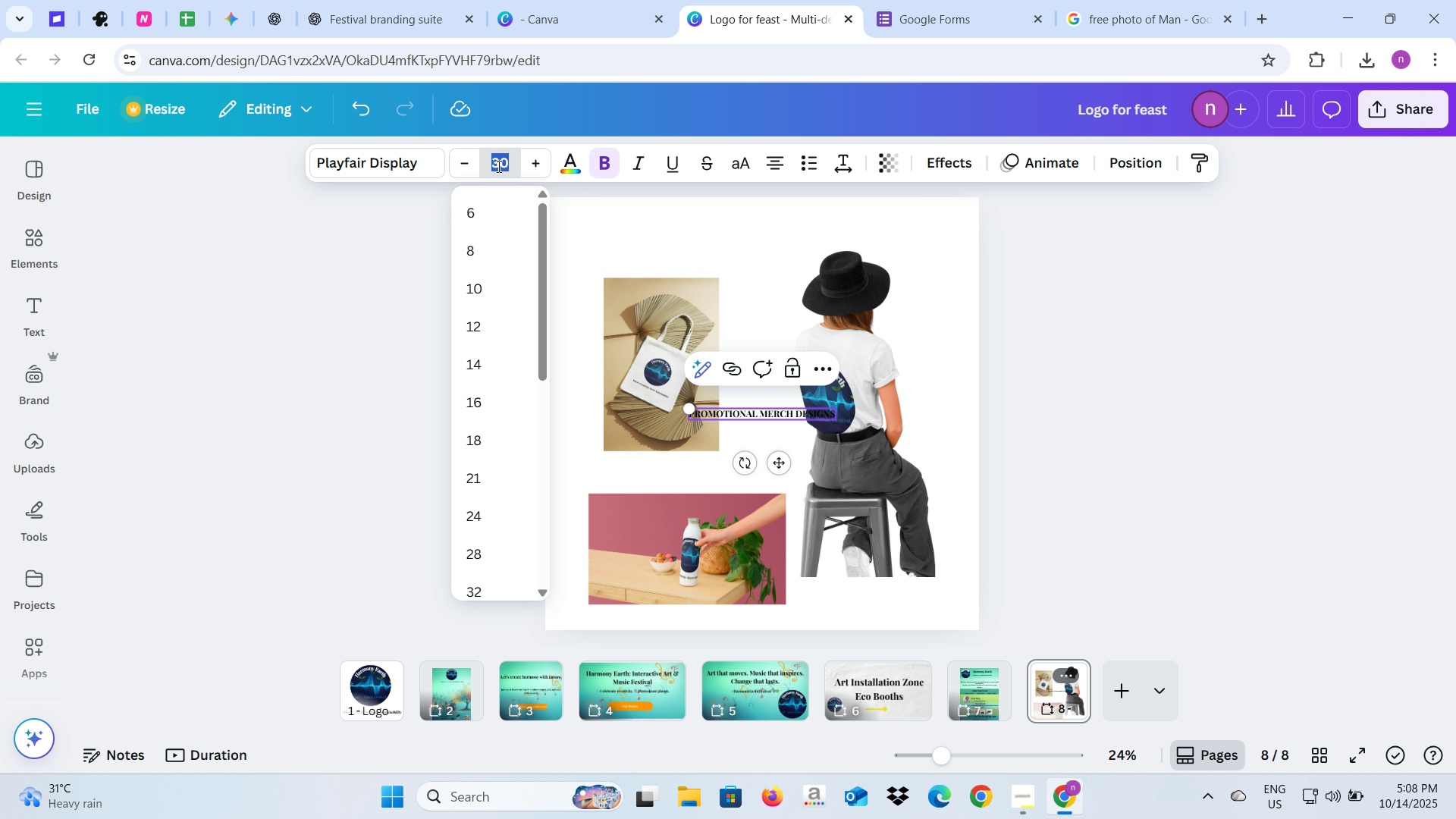 
type(50)
 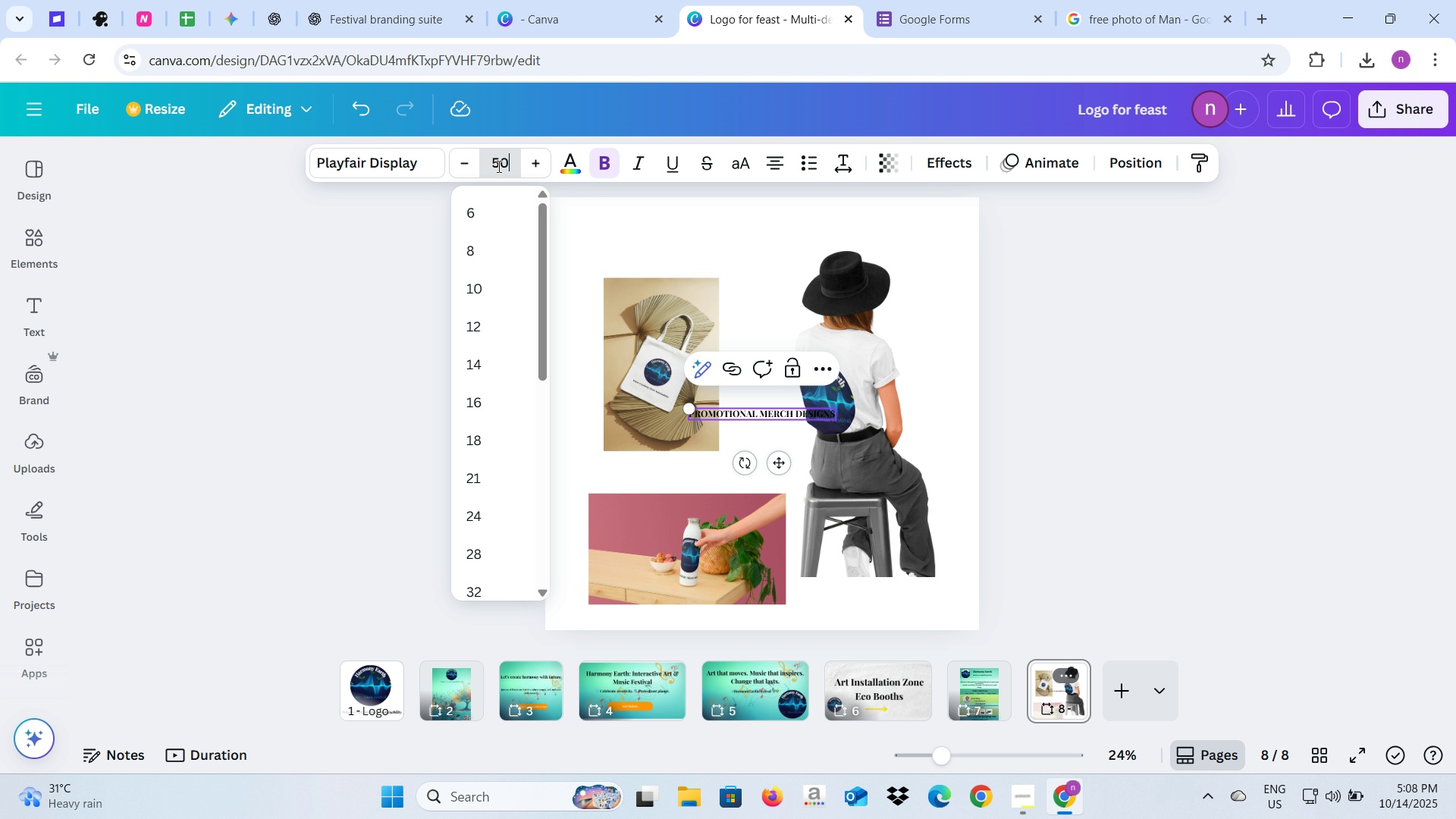 
key(Enter)